 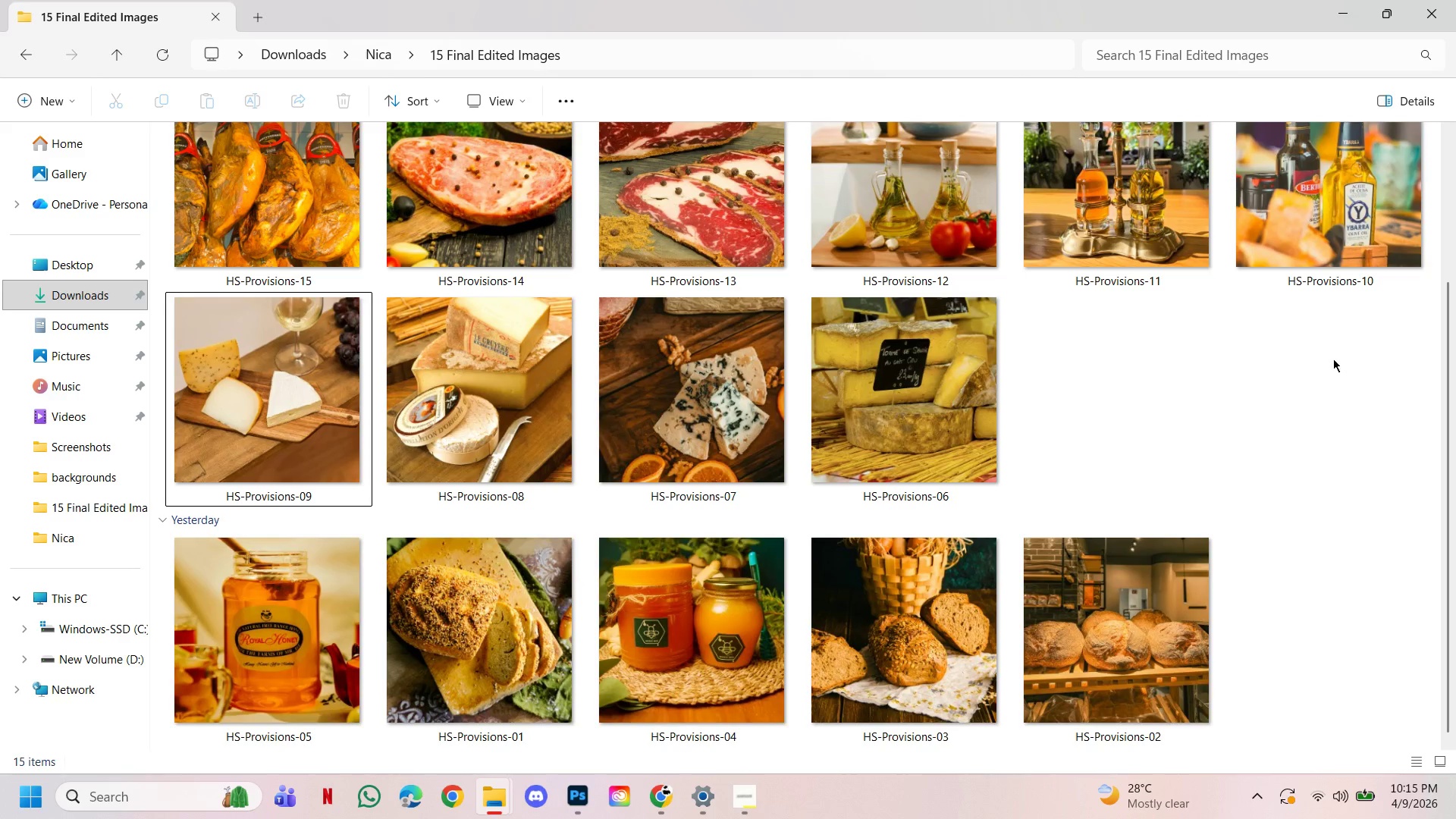 
left_click([380, 49])
 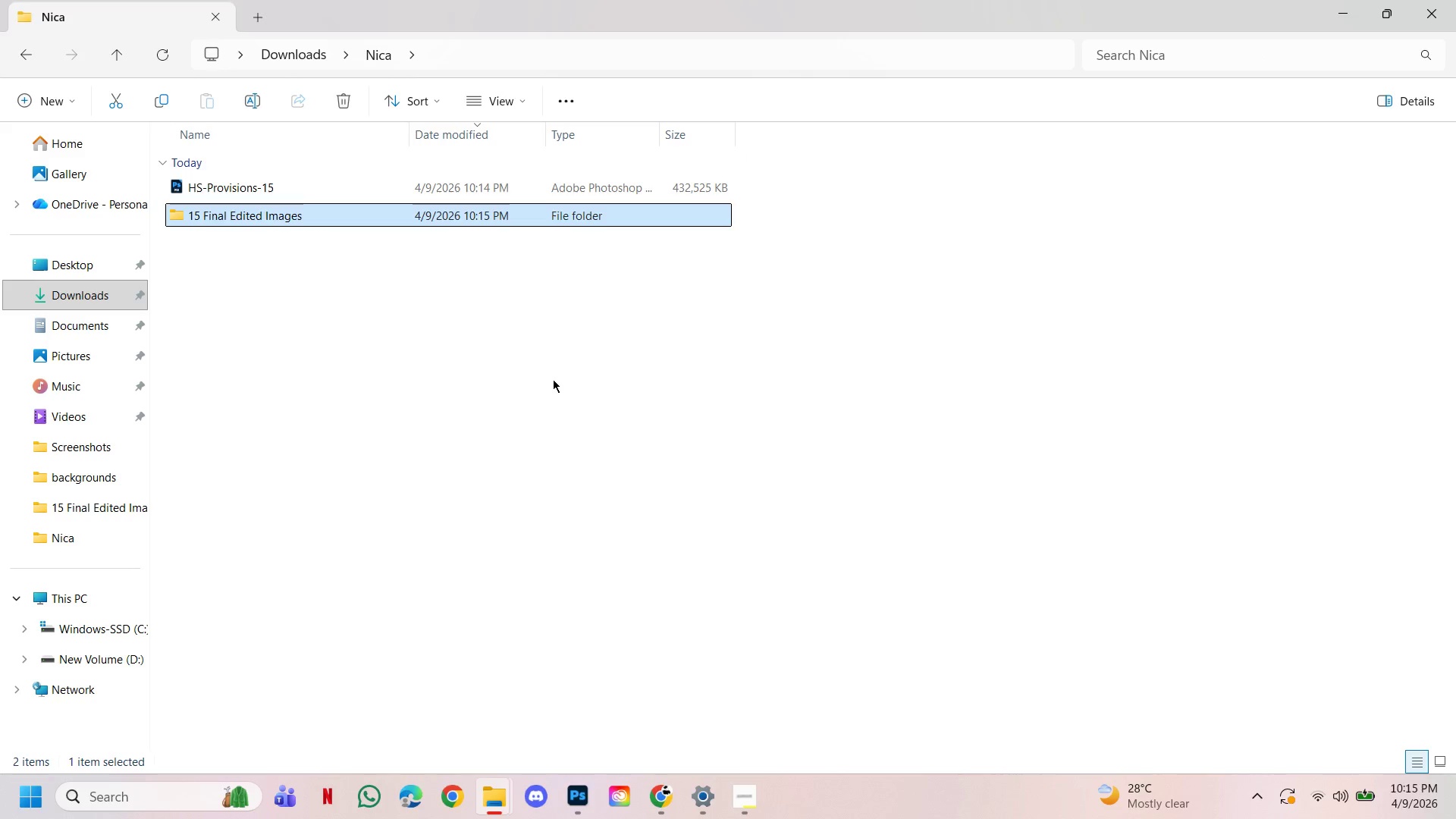 
double_click([430, 353])
 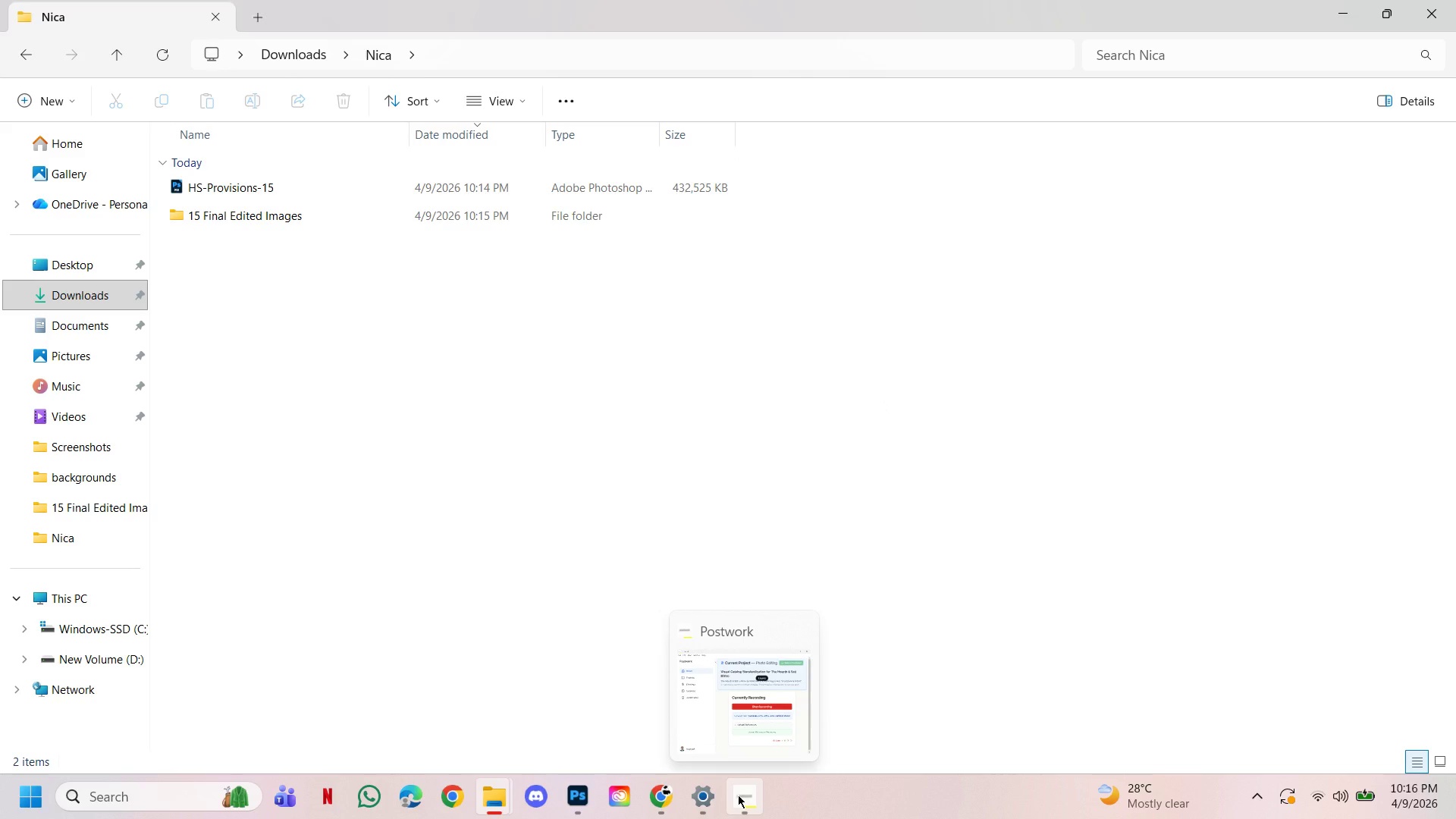 
wait(23.78)
 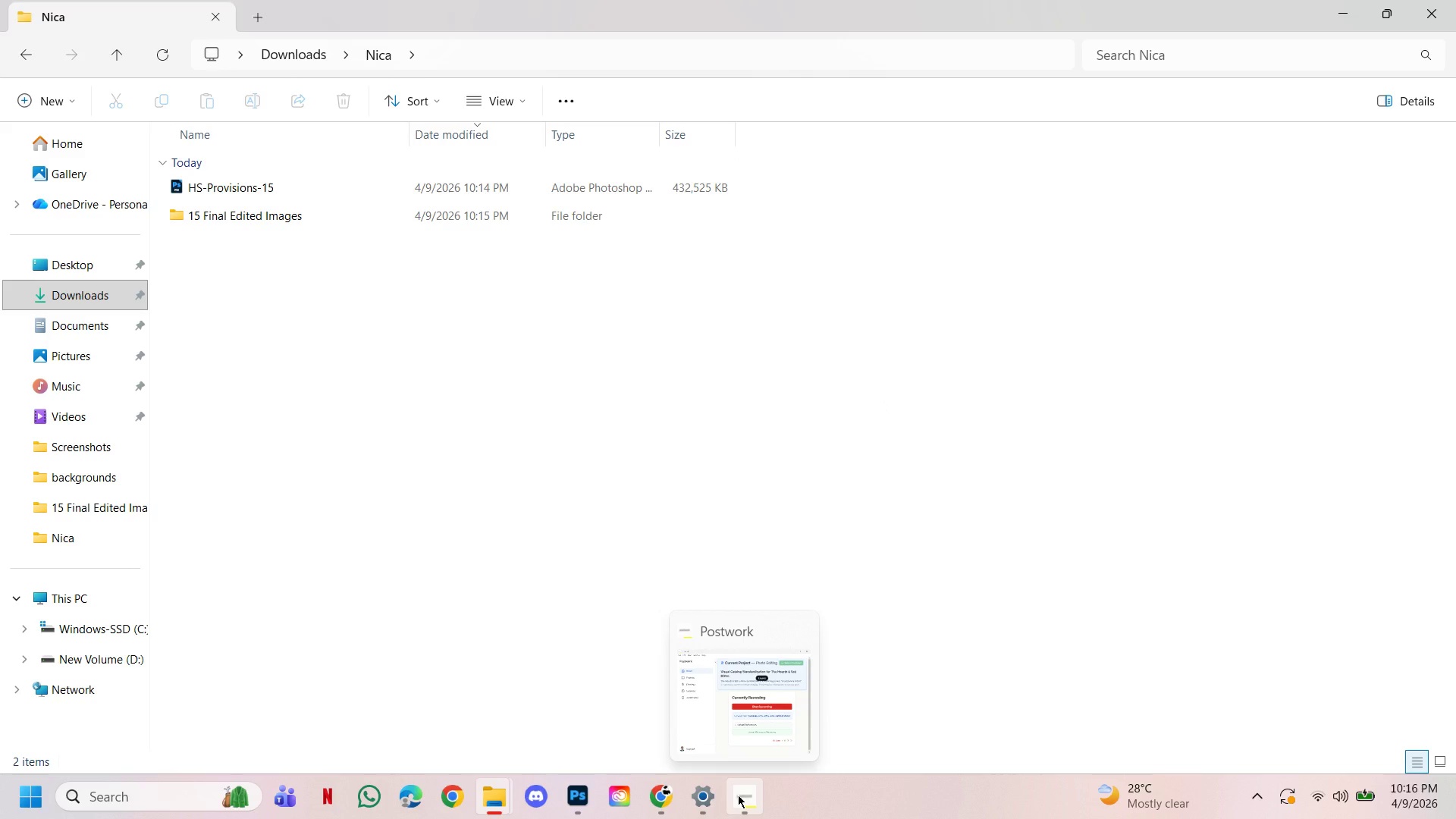 
left_click([749, 805])